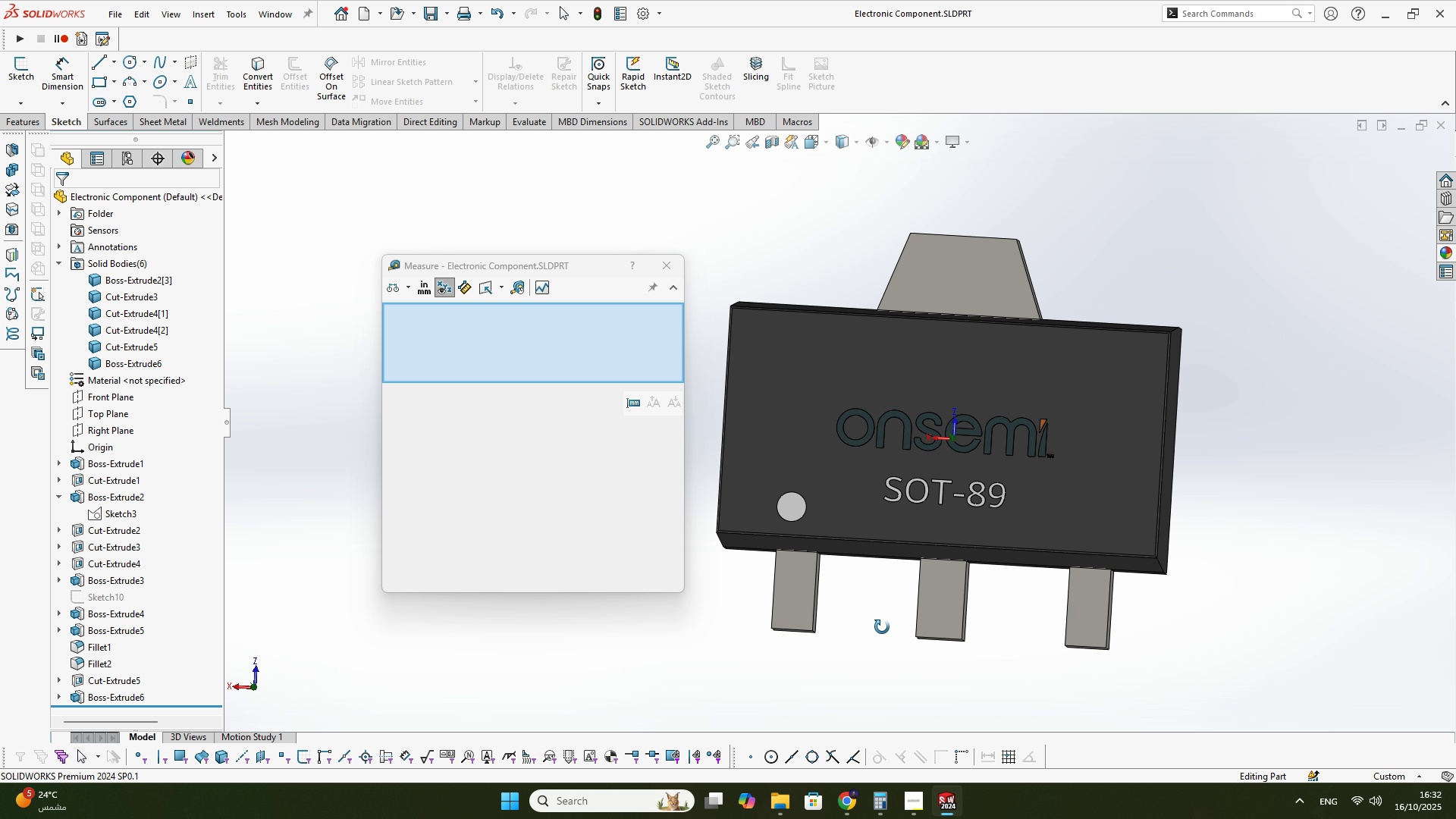 
scroll: coordinate [844, 633], scroll_direction: down, amount: 3.0
 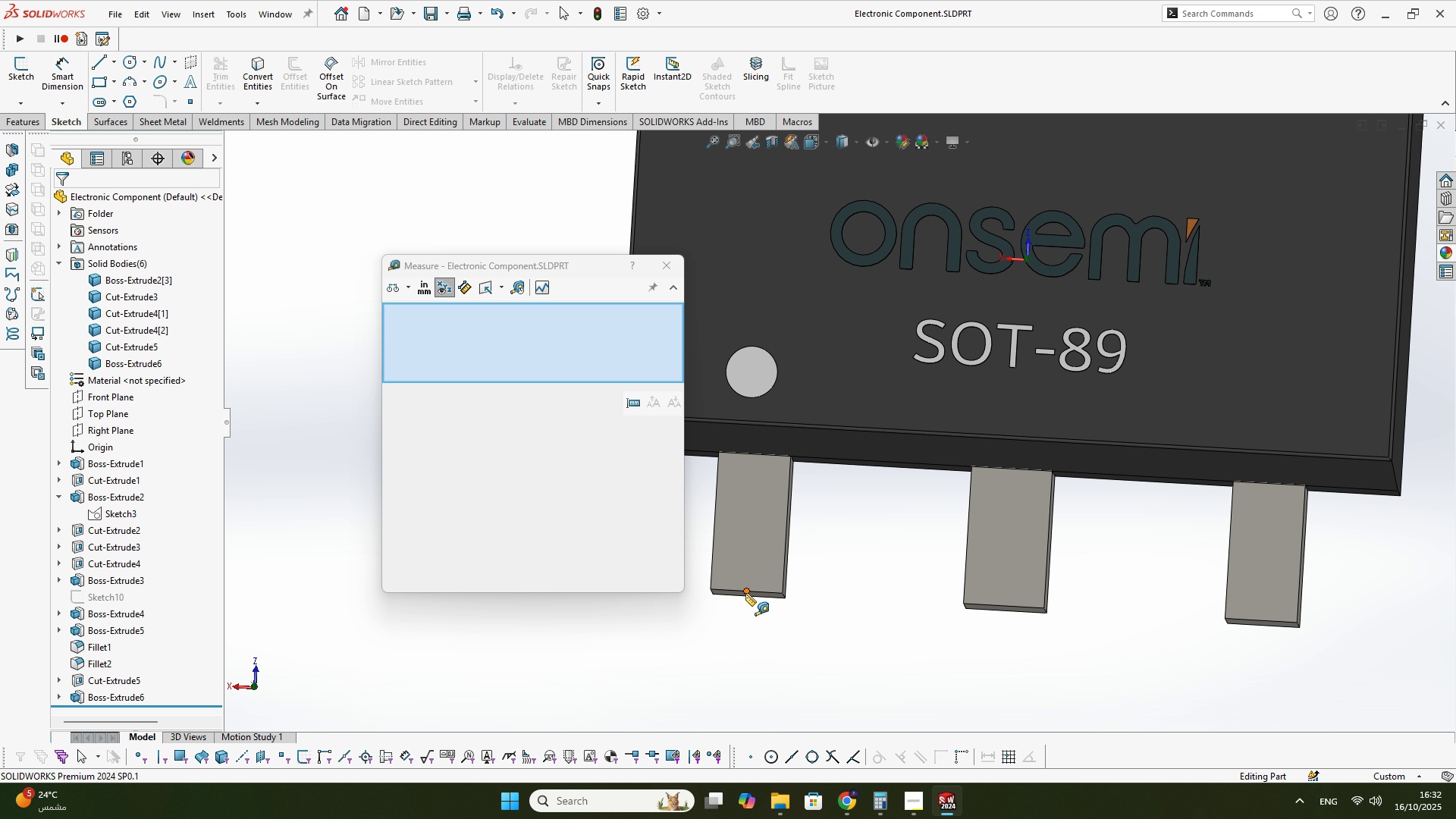 
left_click([745, 593])
 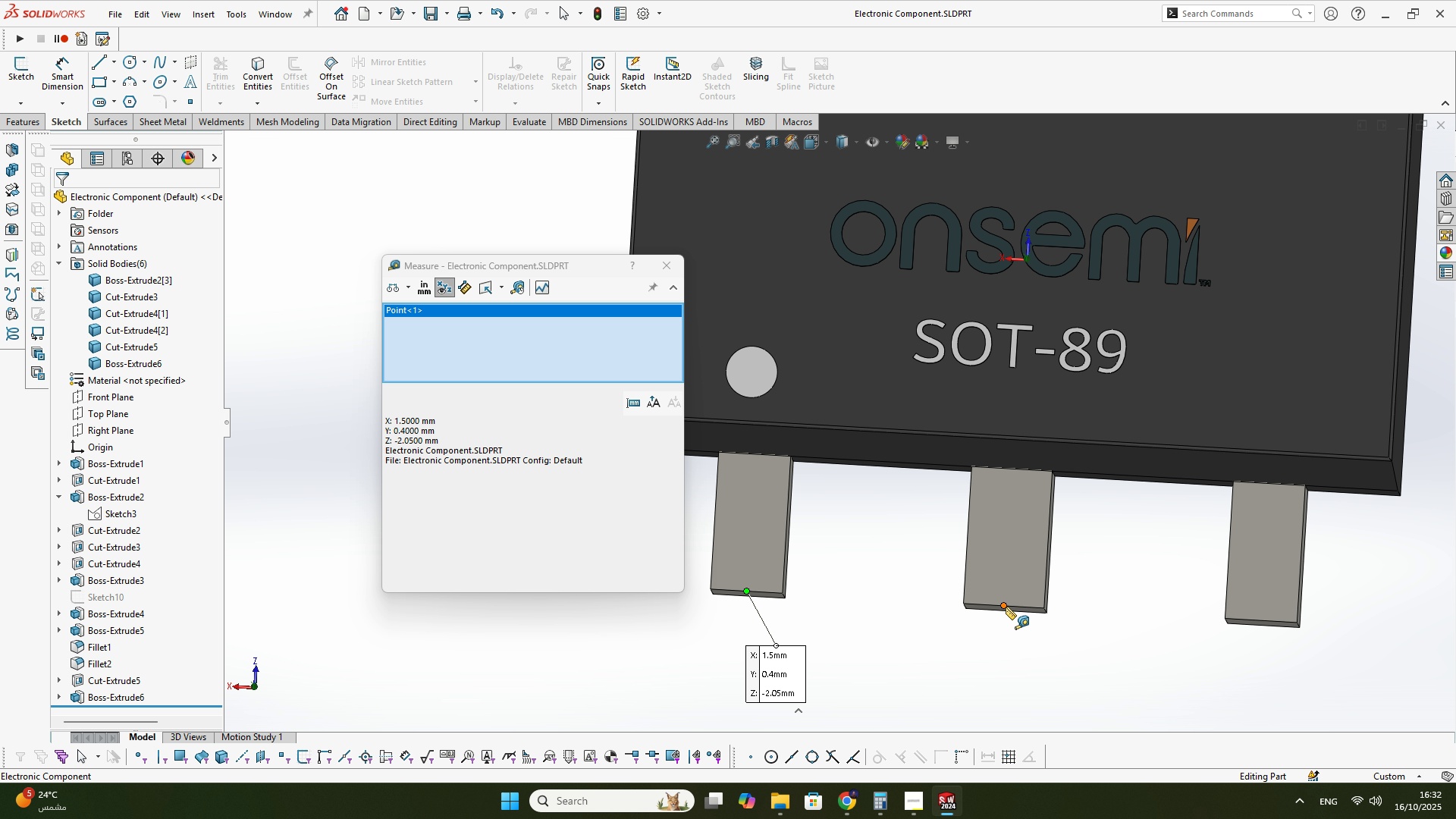 
left_click([1006, 607])
 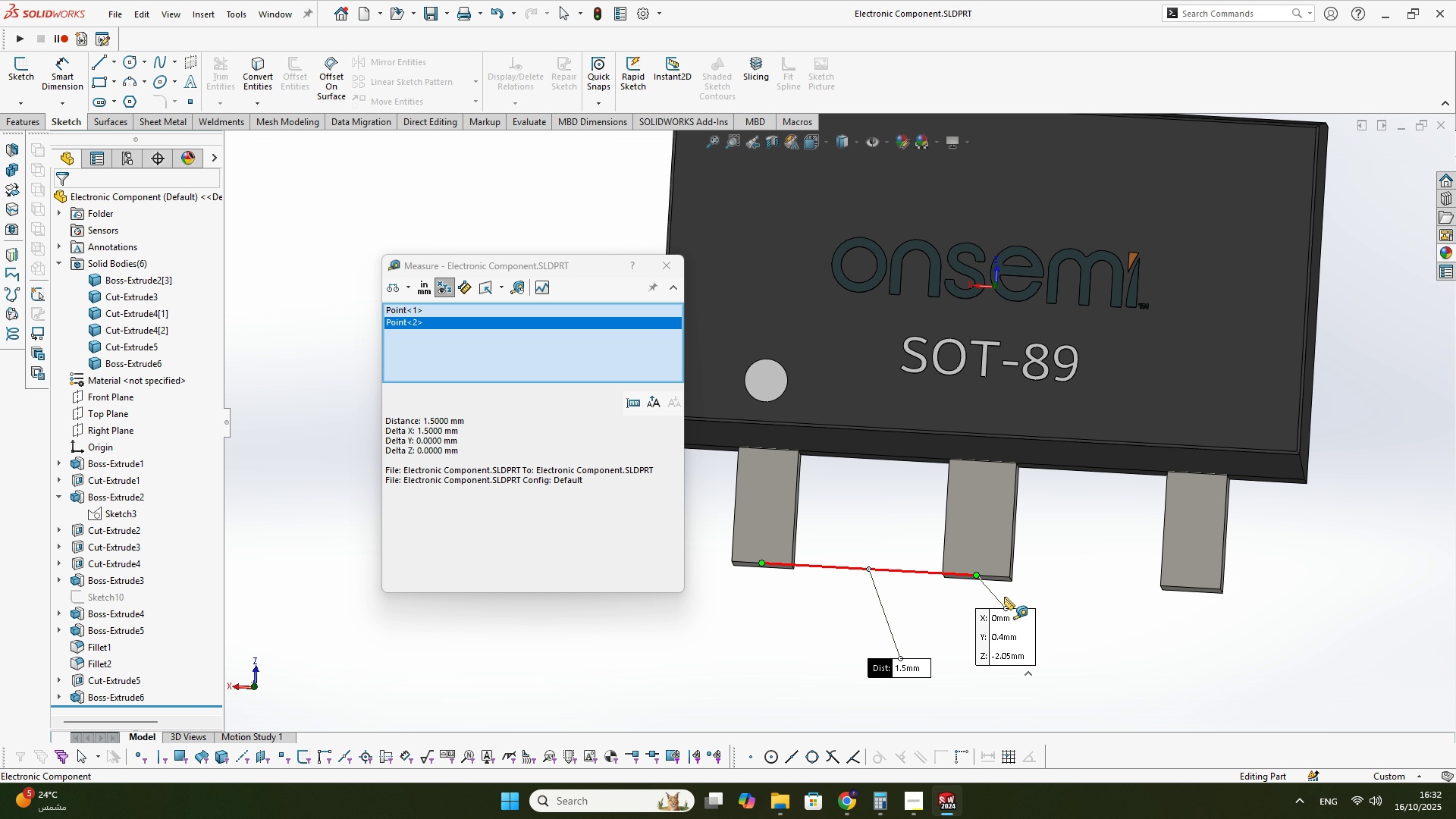 
scroll: coordinate [999, 576], scroll_direction: up, amount: 5.0
 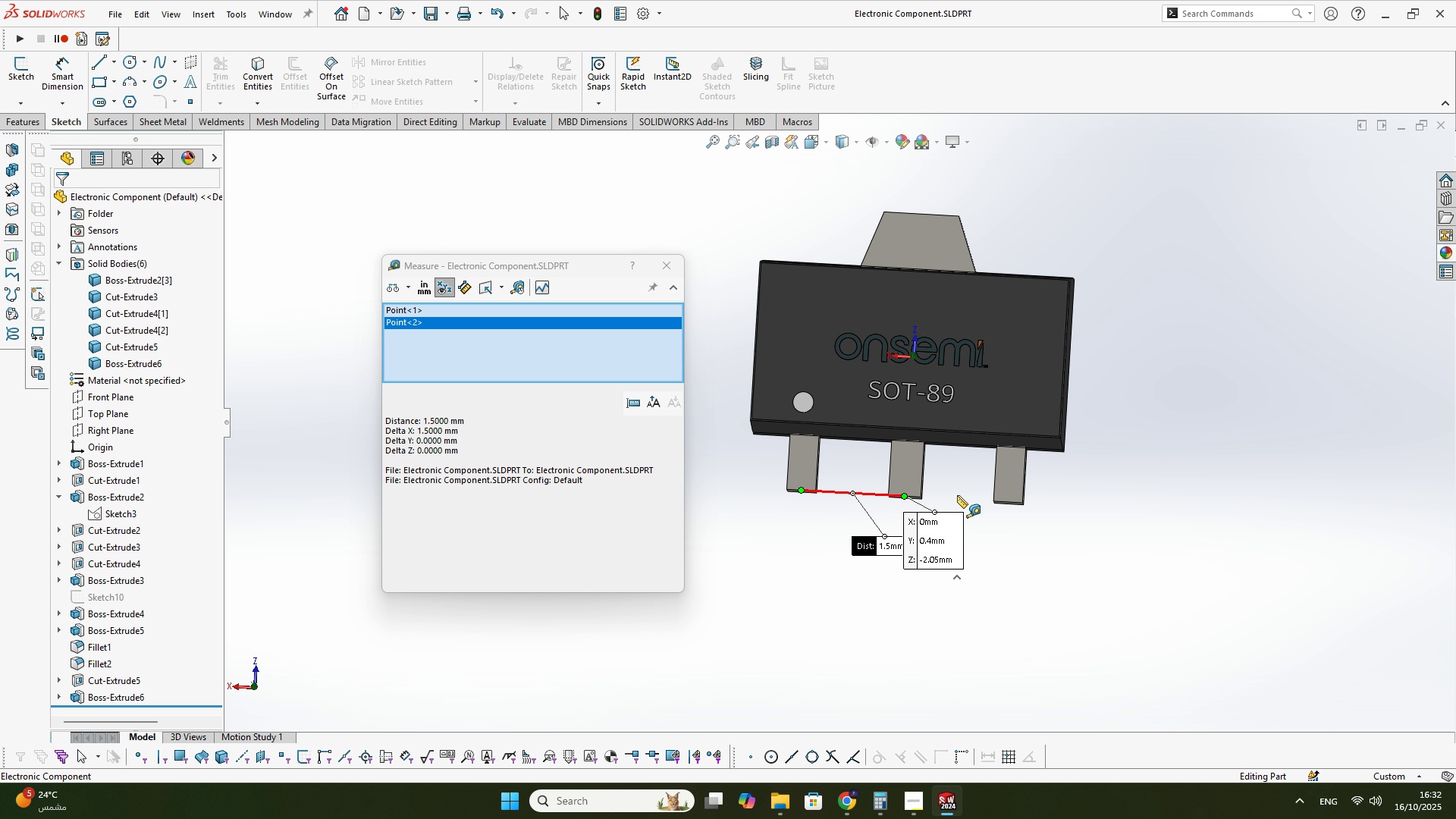 
left_click([957, 495])
 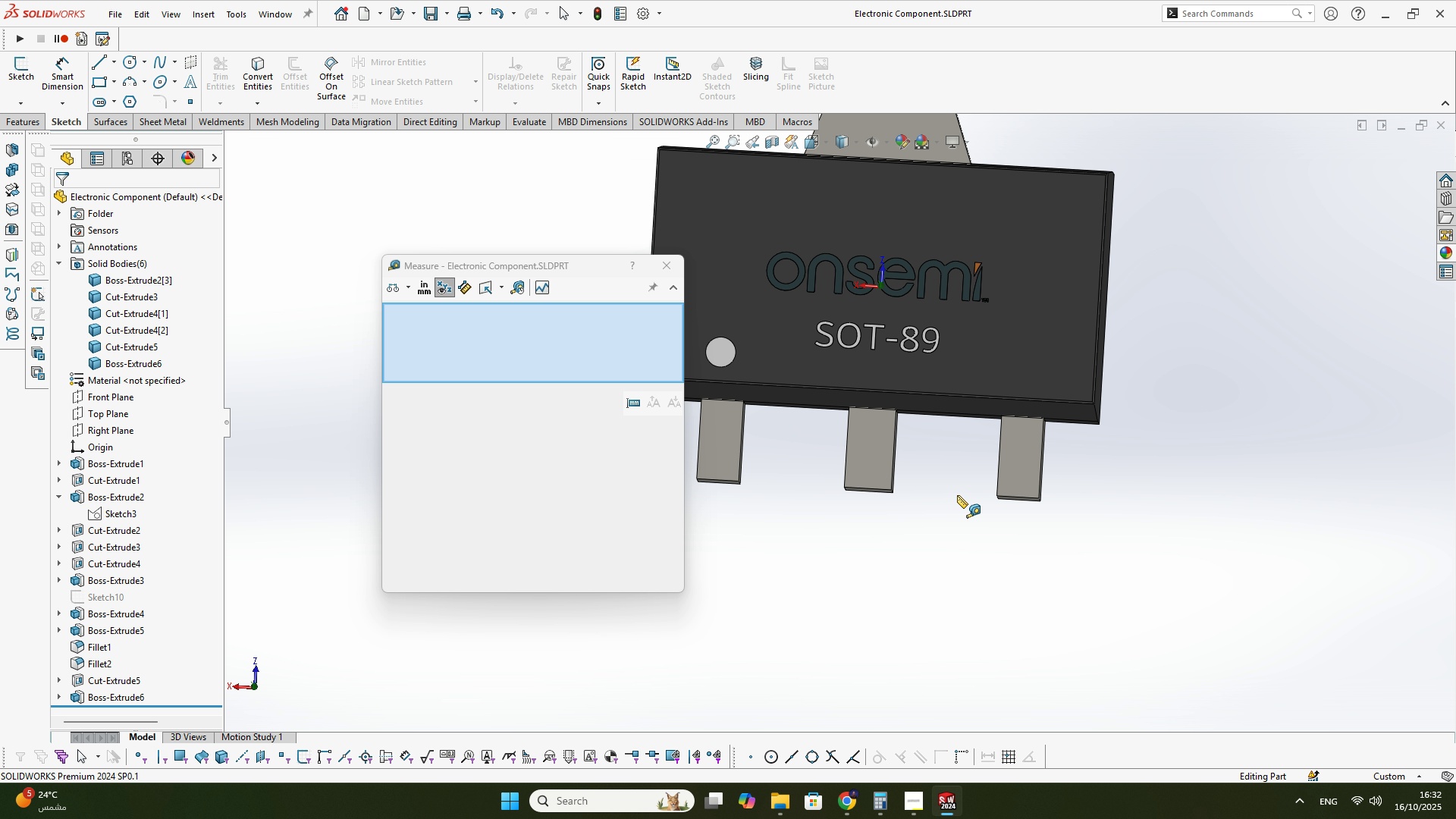 
scroll: coordinate [957, 495], scroll_direction: down, amount: 2.0
 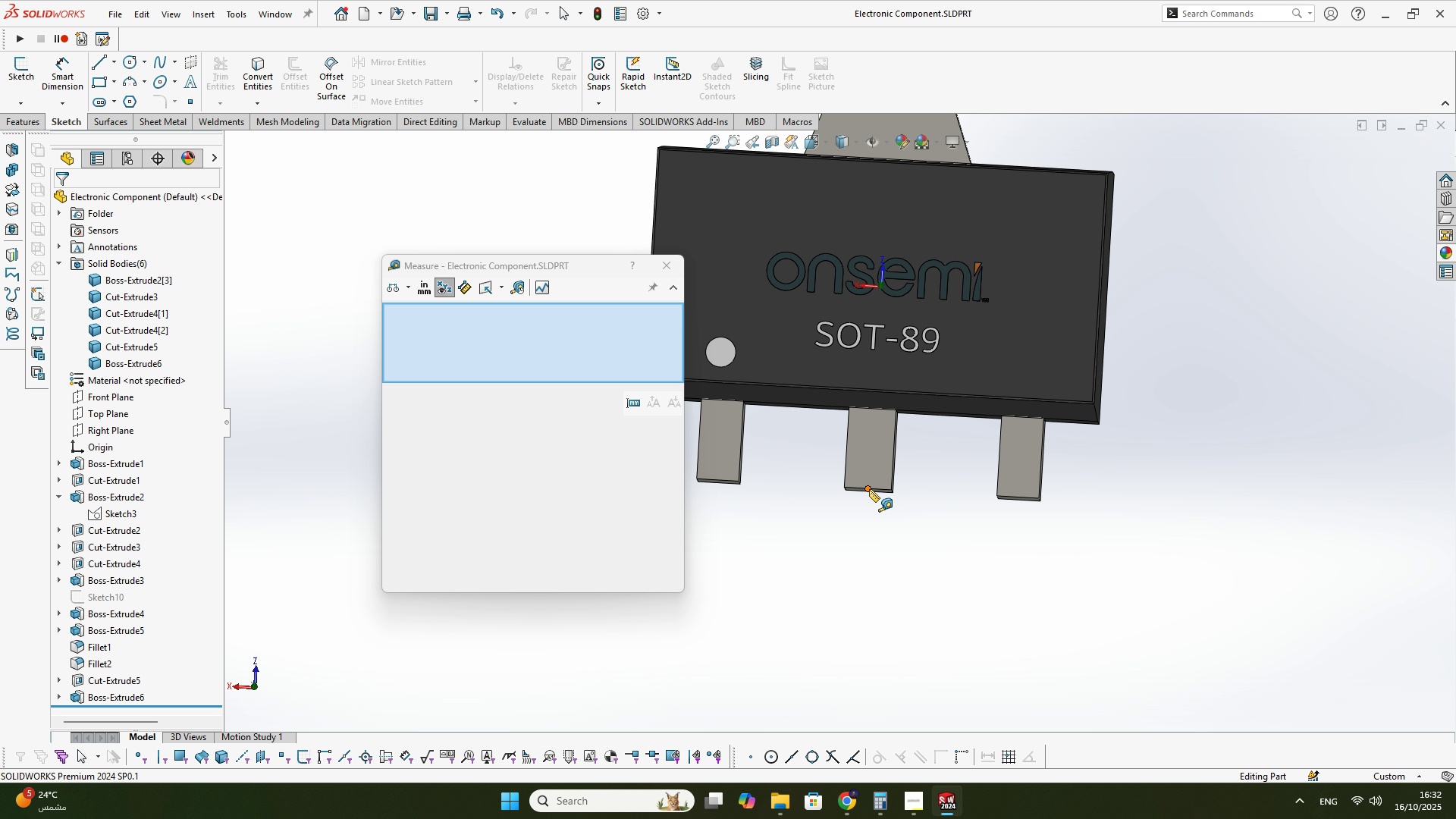 
left_click([869, 489])
 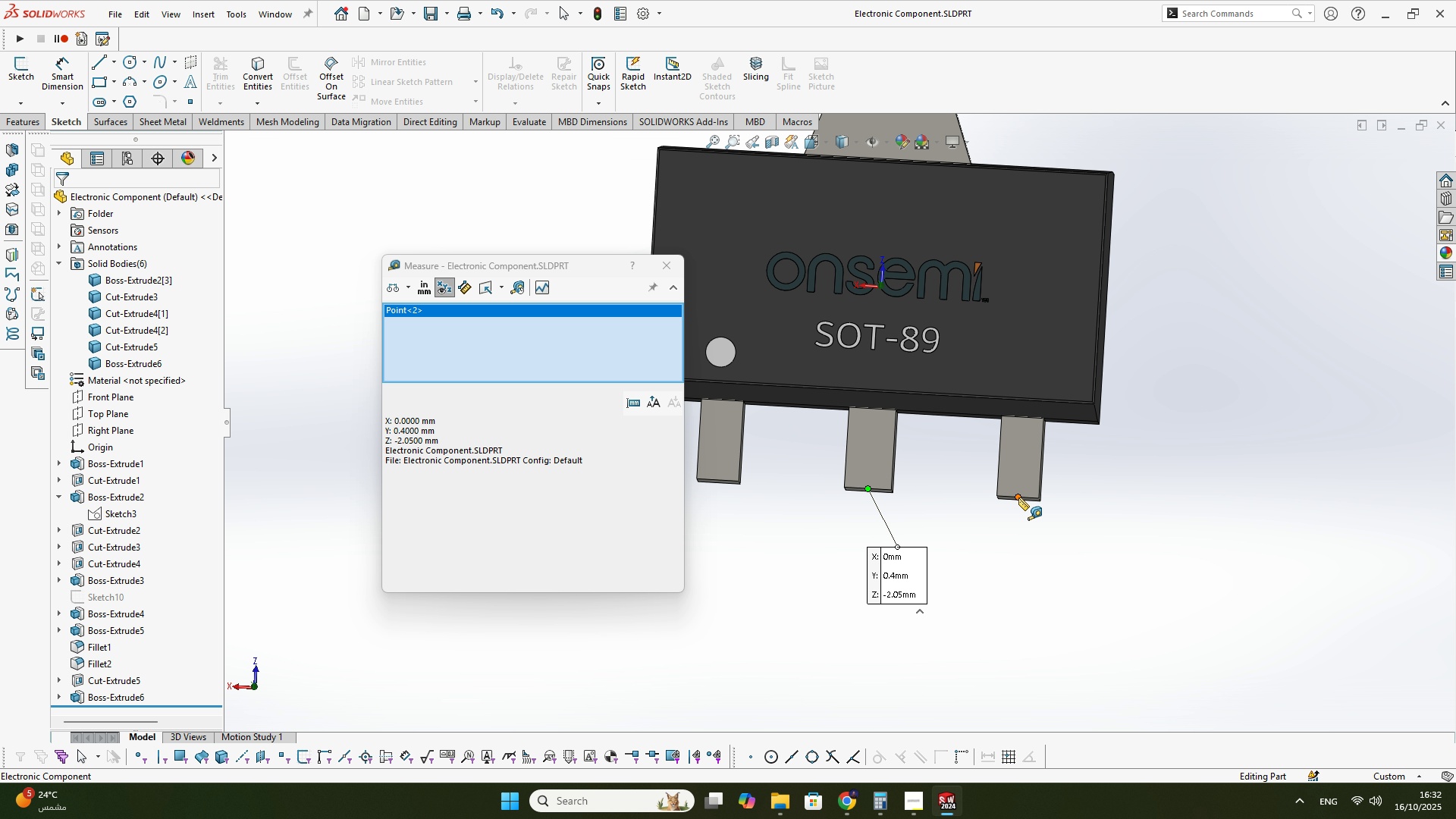 
left_click([1018, 497])
 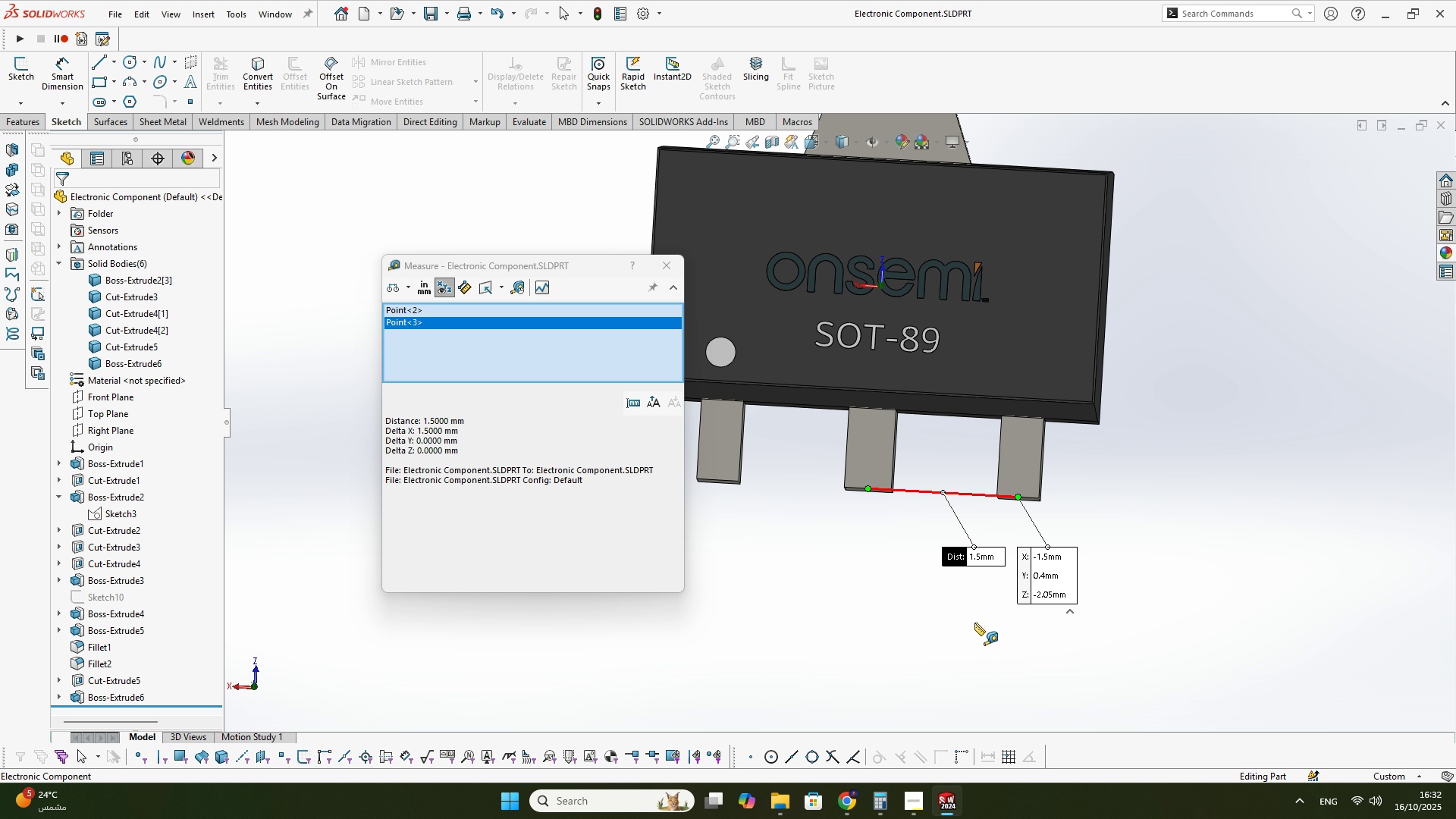 
left_click([974, 623])
 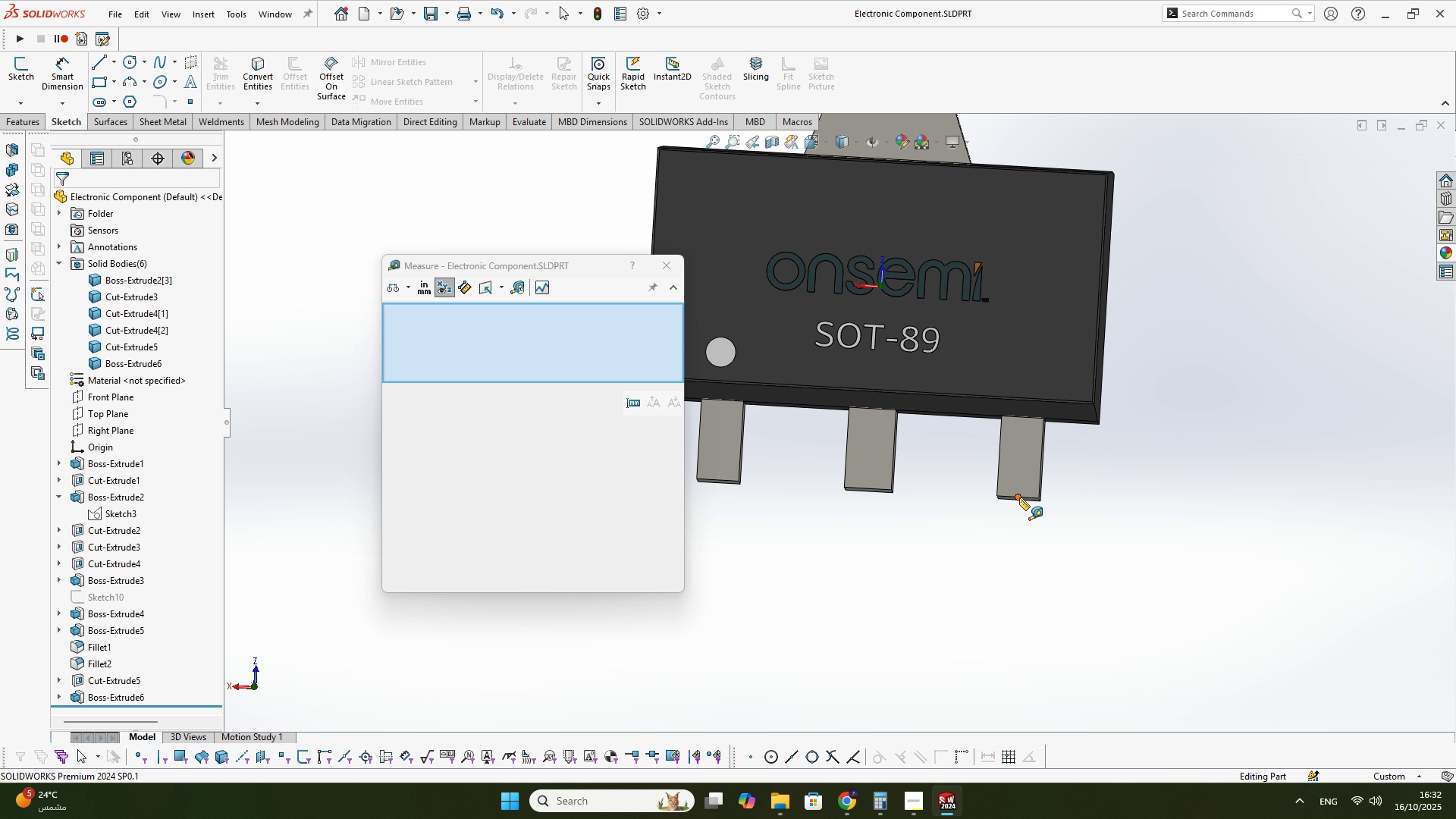 
left_click([1019, 497])
 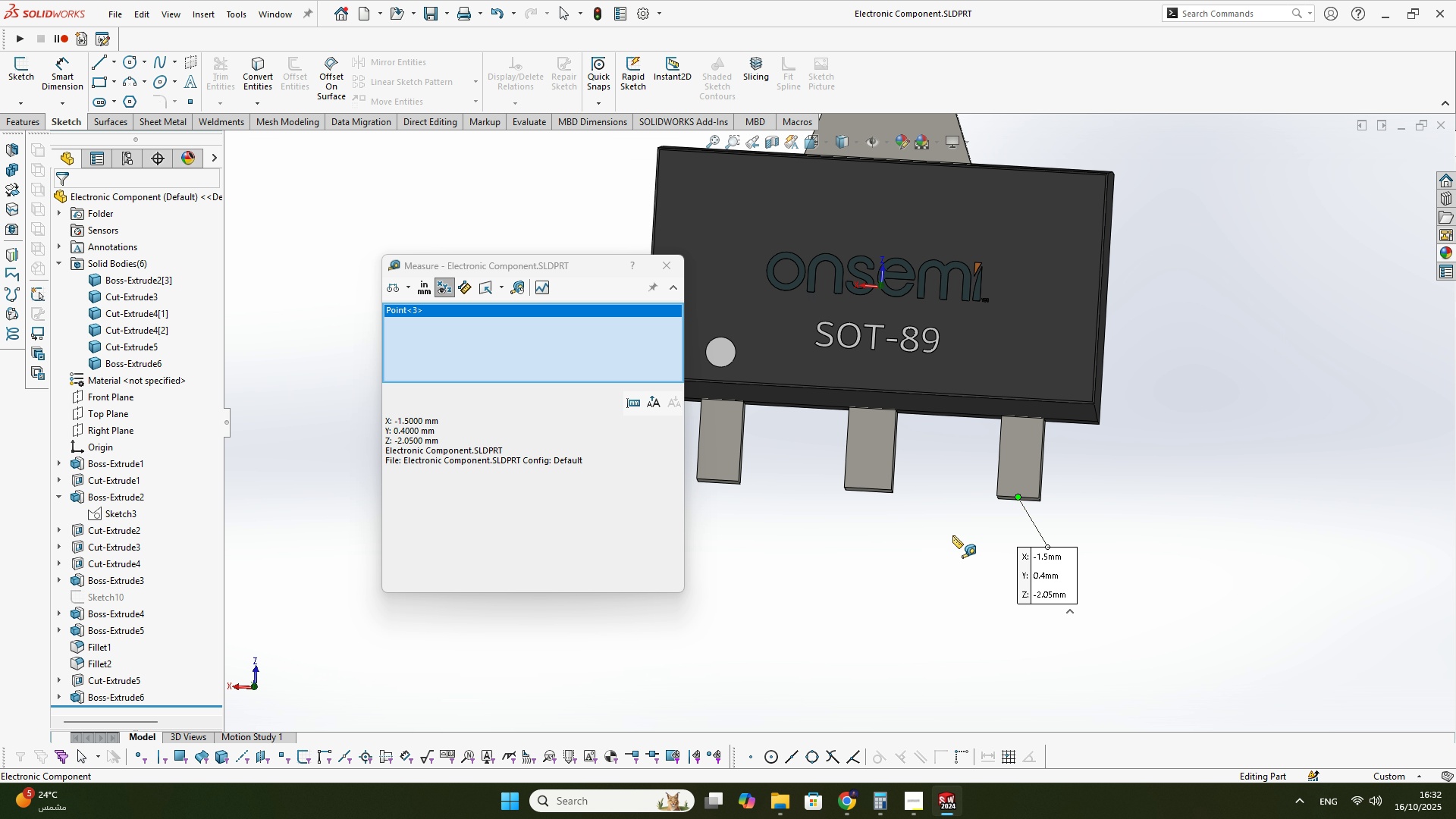 
scroll: coordinate [820, 479], scroll_direction: up, amount: 1.0
 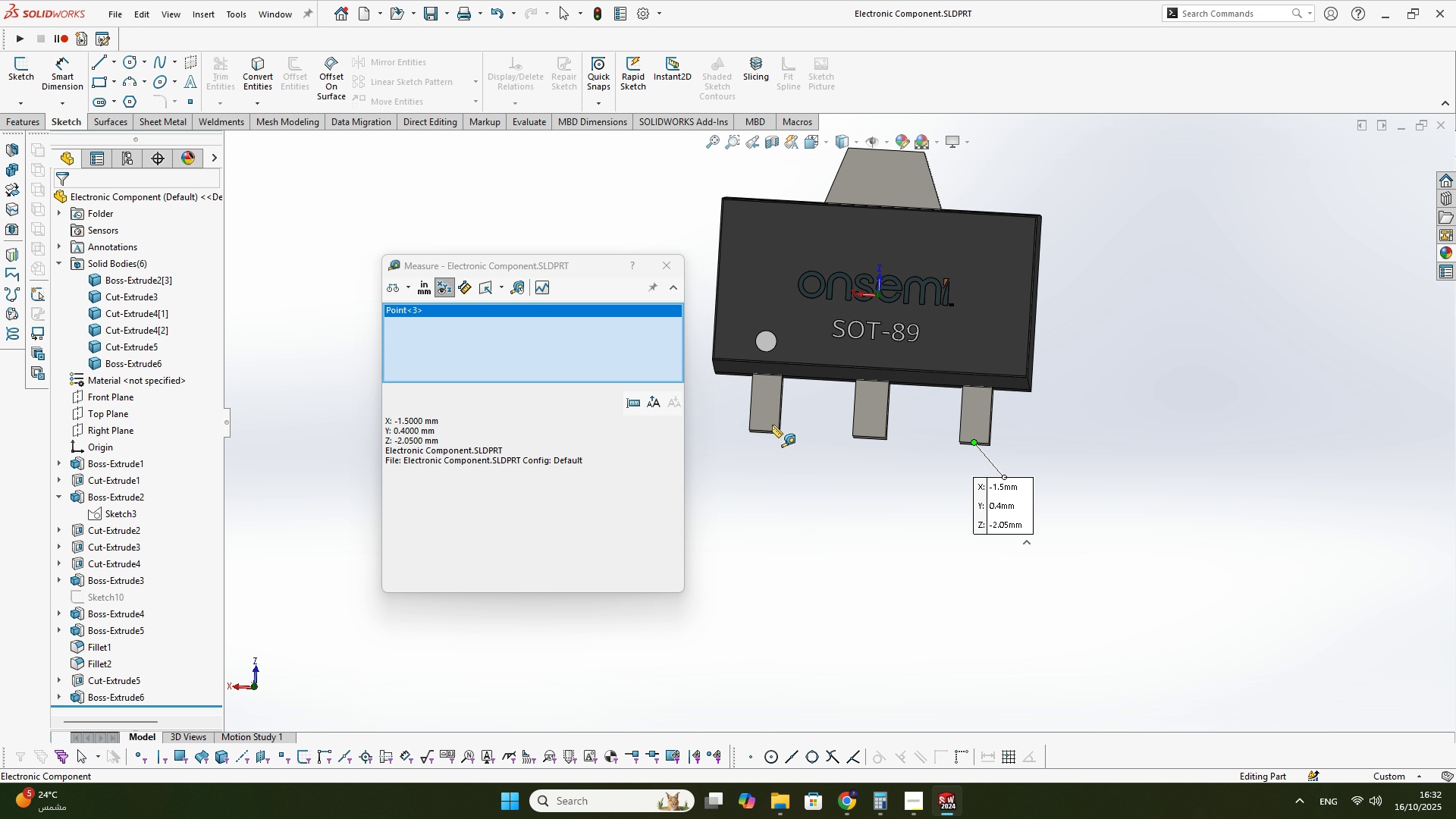 
scroll: coordinate [772, 425], scroll_direction: down, amount: 3.0
 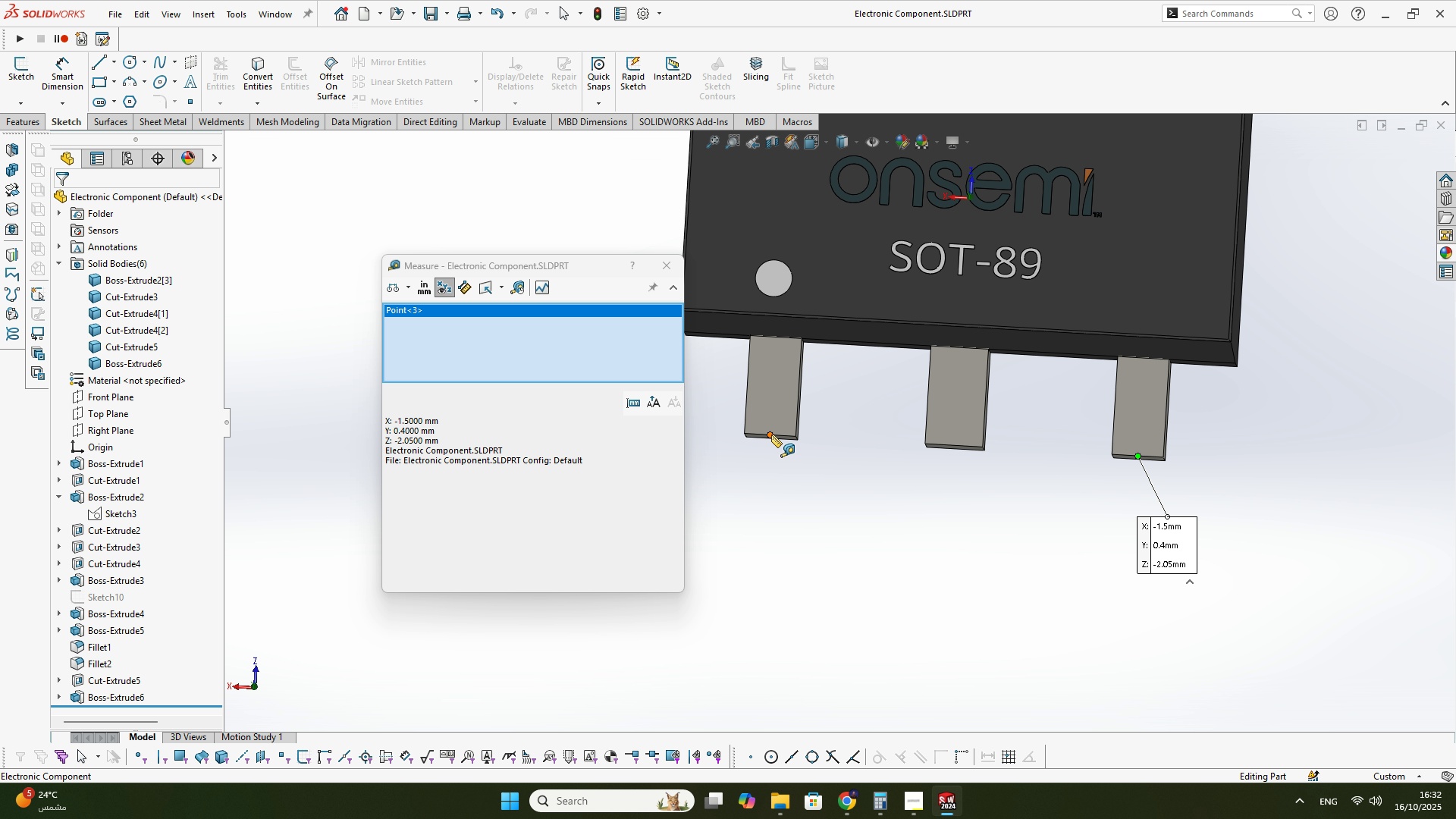 
left_click([771, 435])
 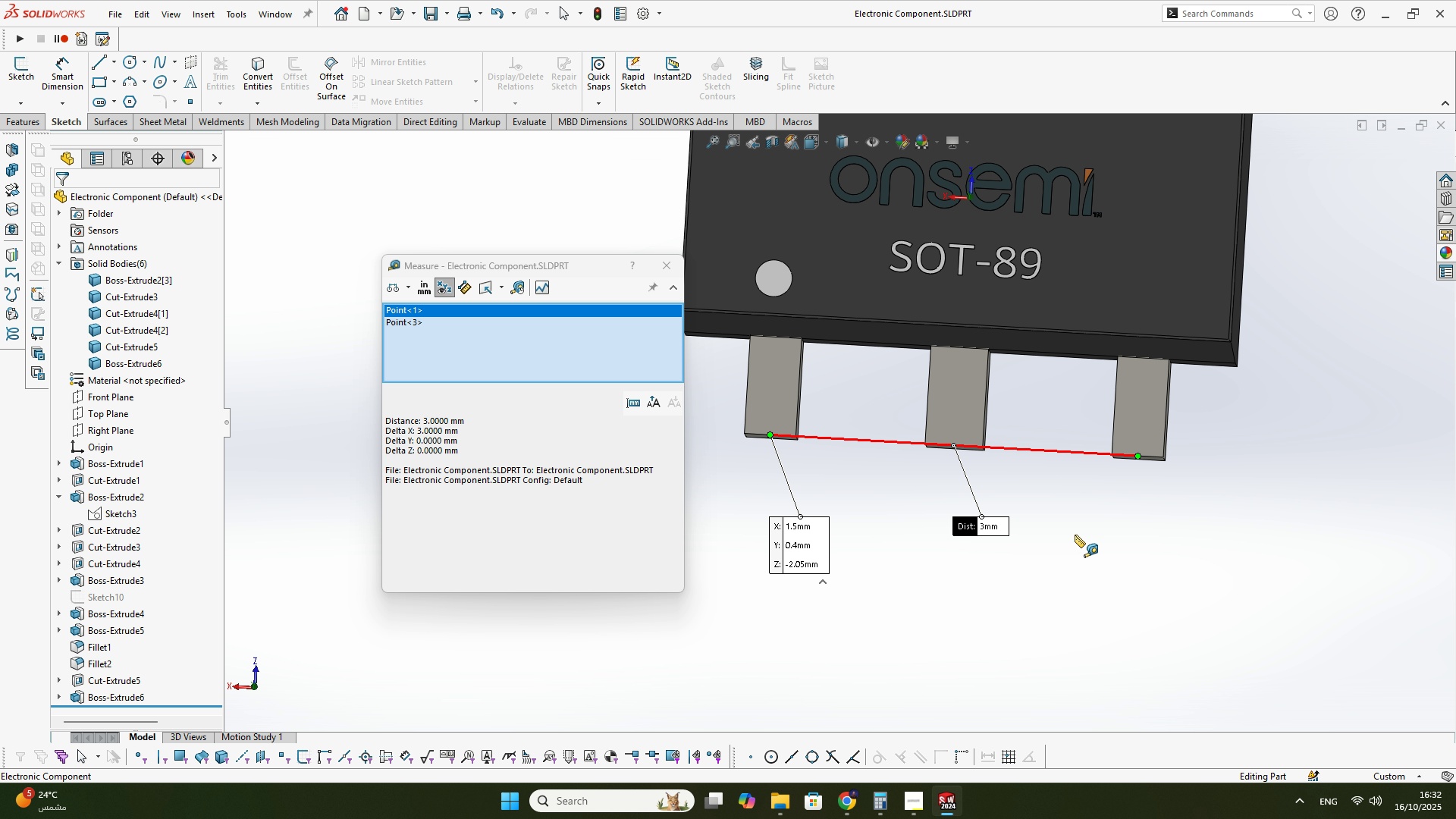 
left_click([1075, 534])
 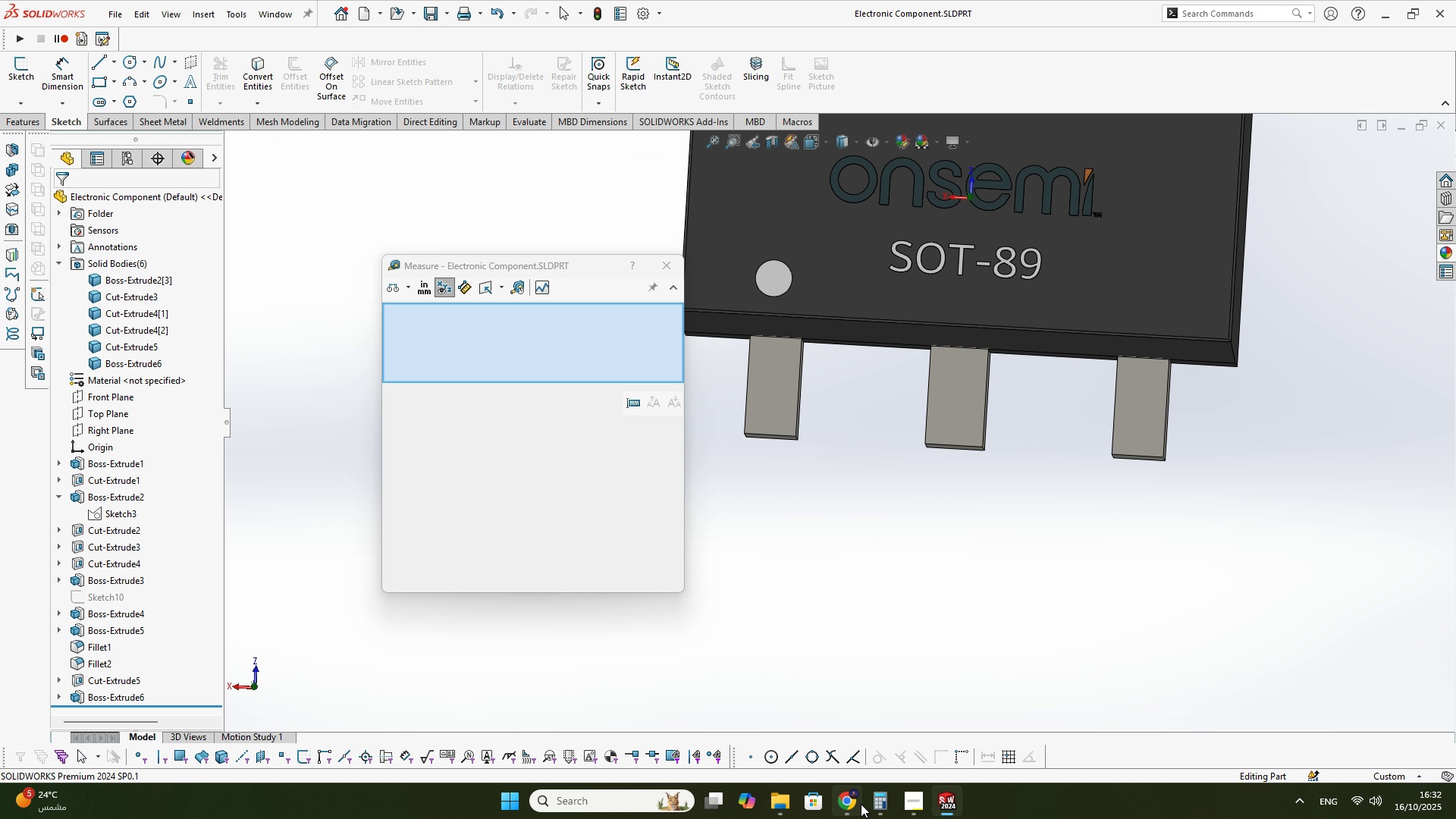 
left_click([861, 804])
 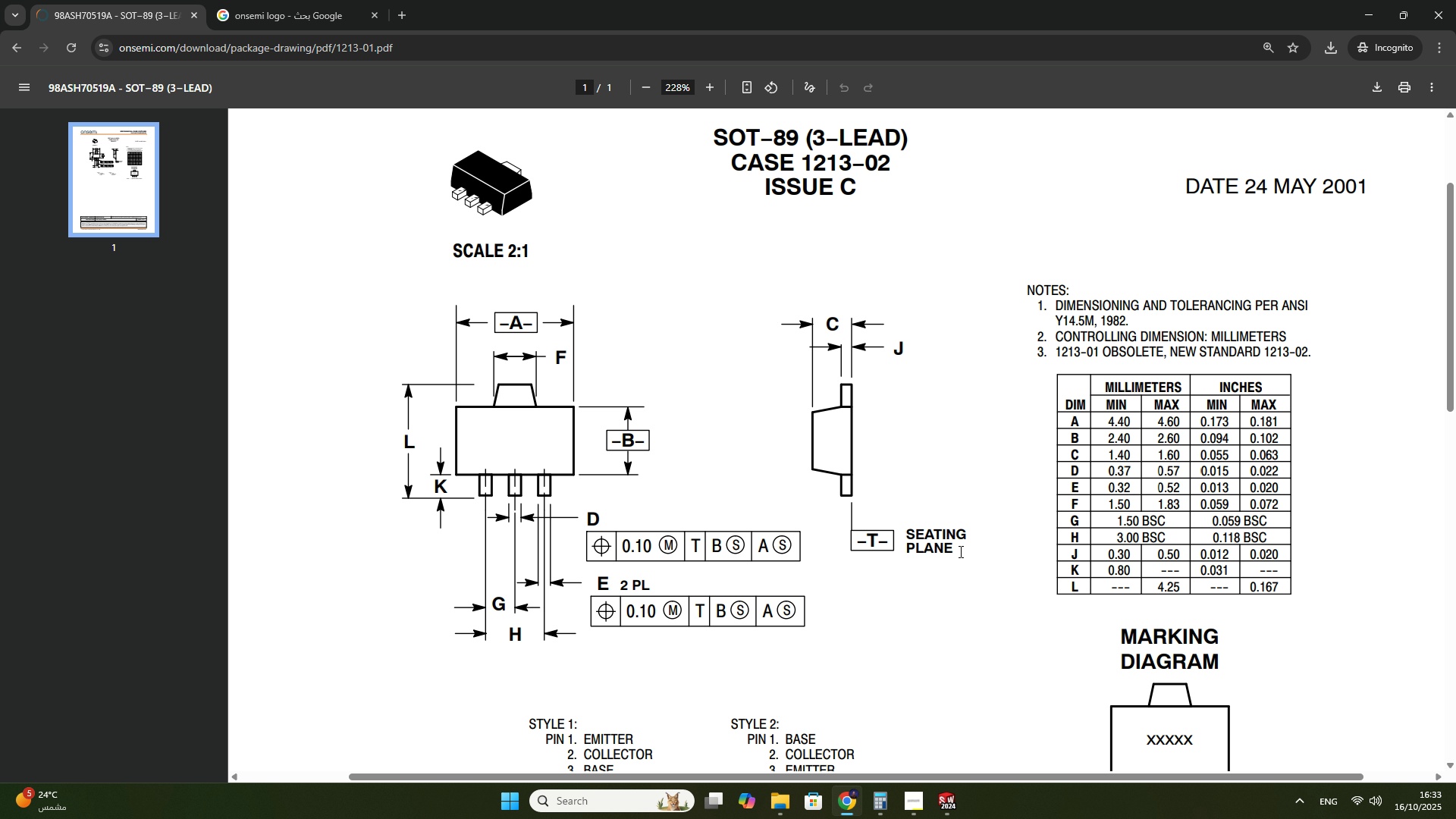 
wait(13.82)
 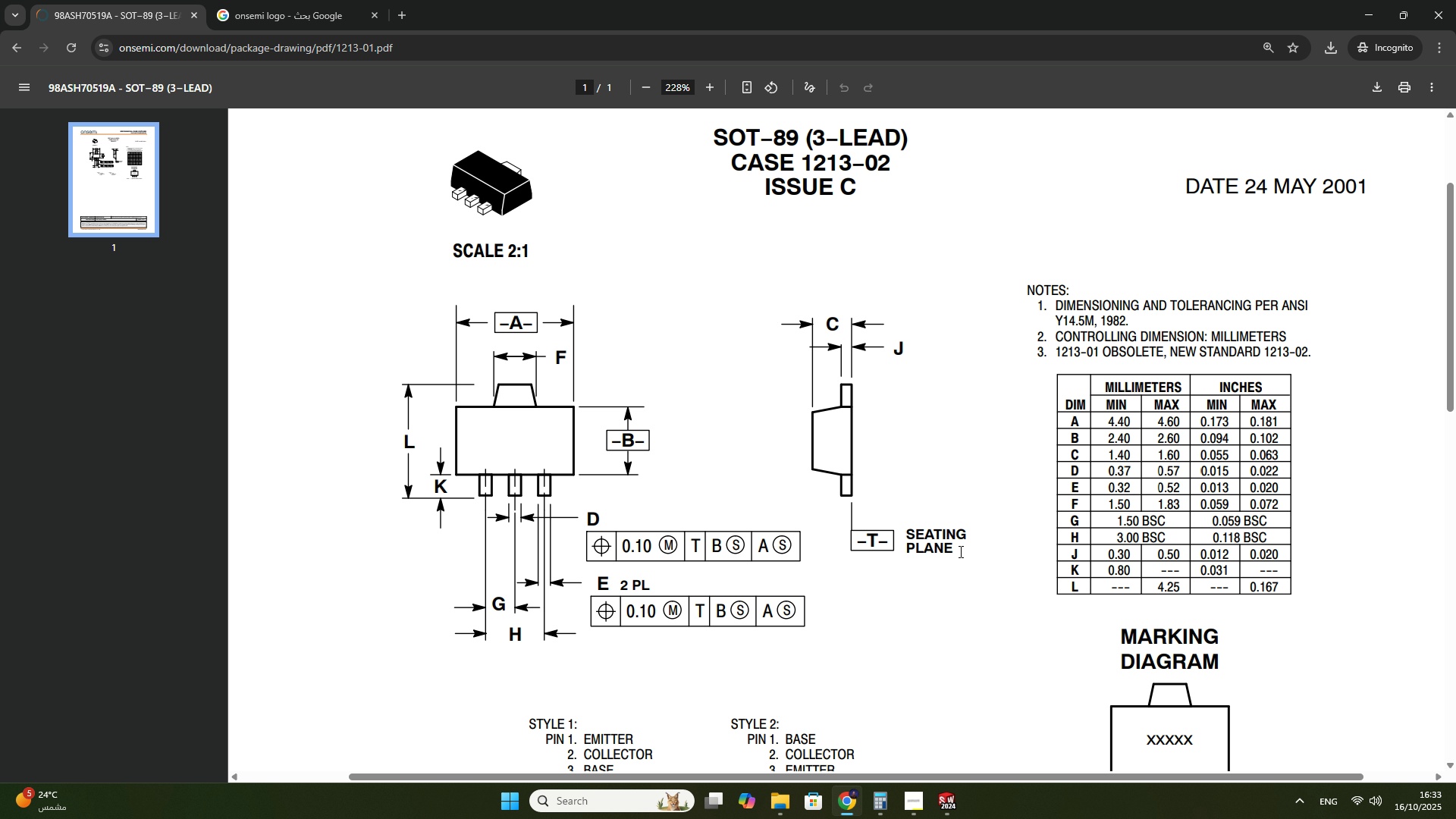 
left_click([949, 813])
 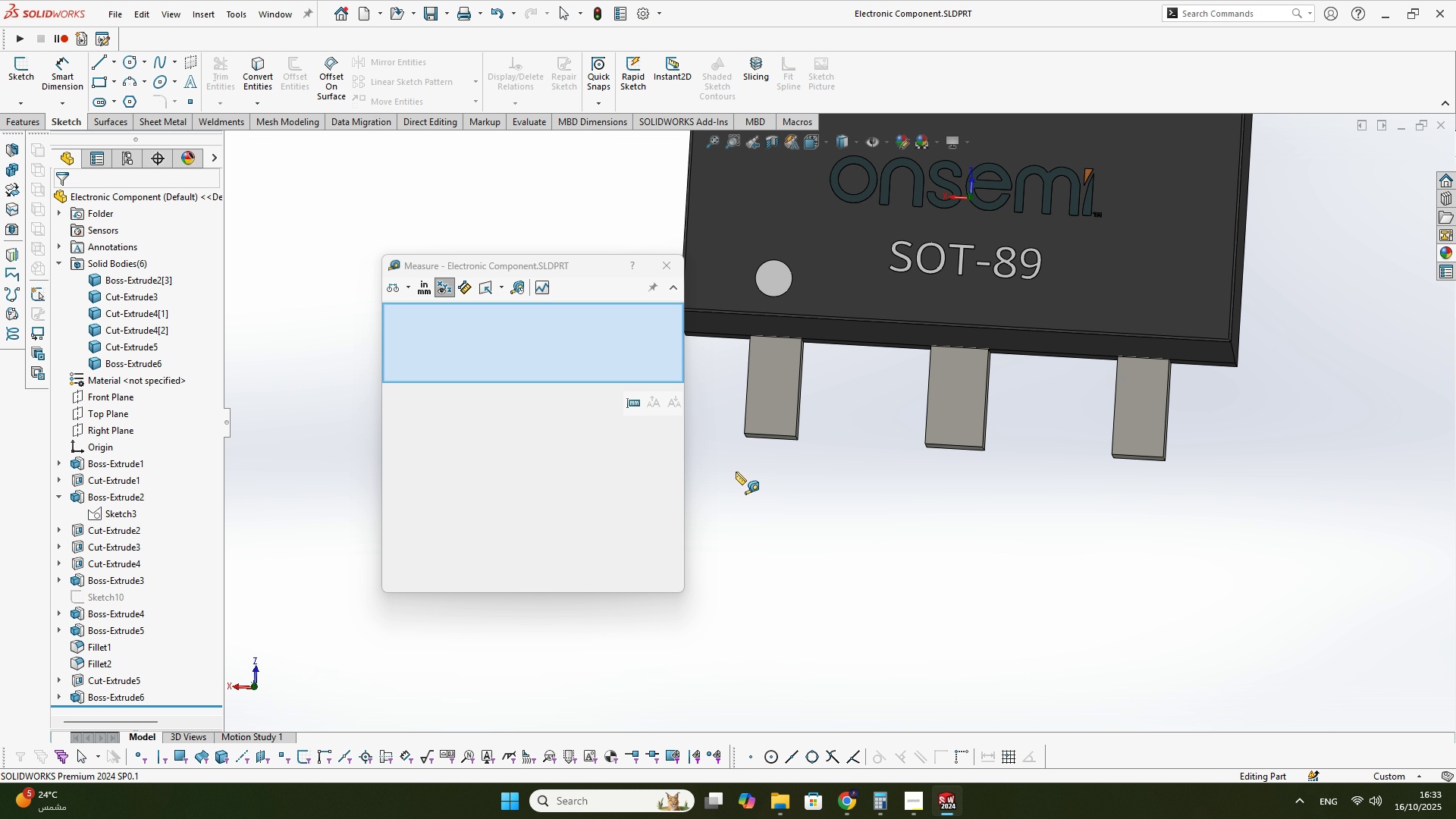 
scroll: coordinate [736, 472], scroll_direction: up, amount: 3.0
 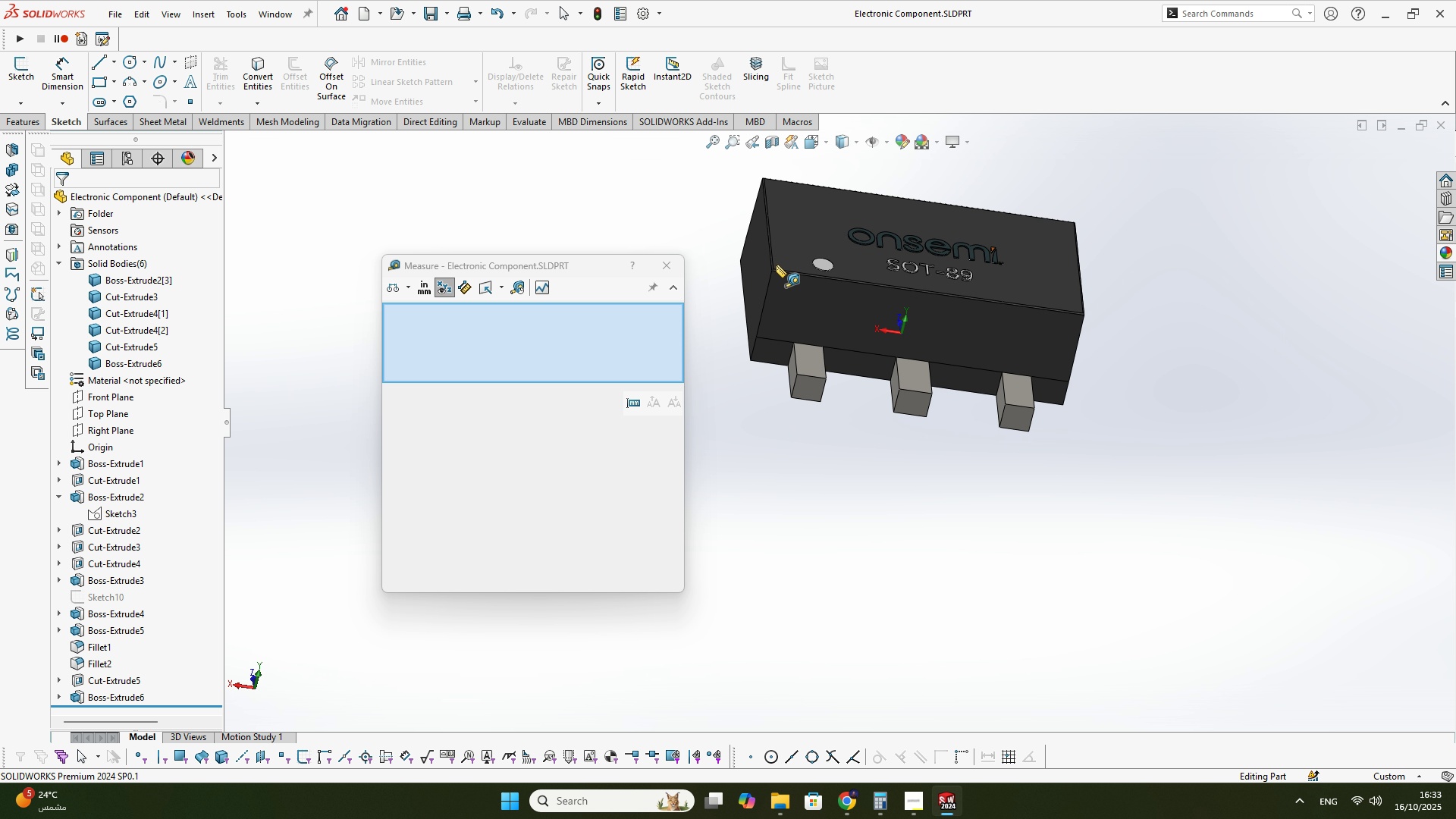 
scroll: coordinate [799, 337], scroll_direction: down, amount: 5.0
 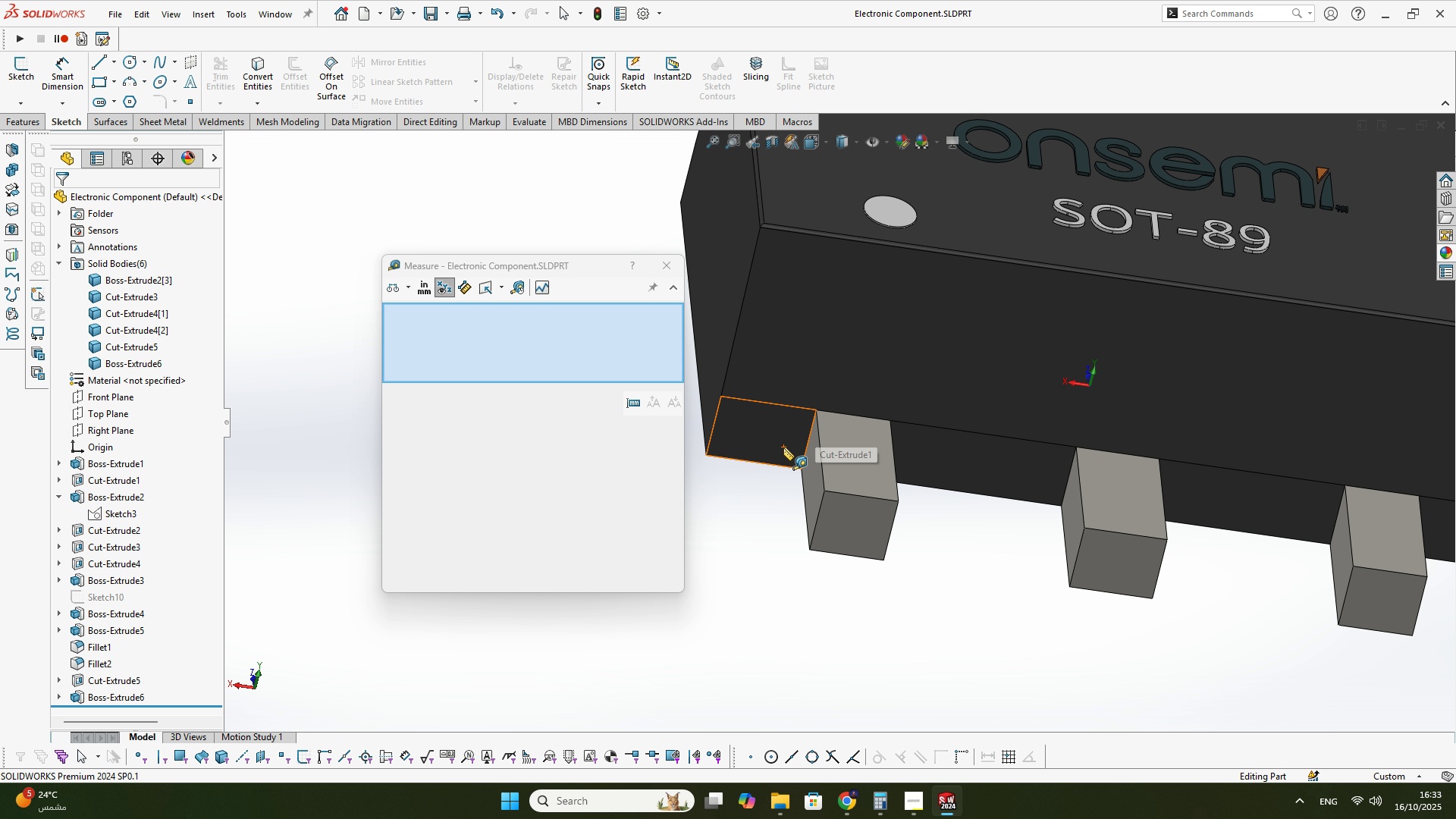 
left_click([783, 447])
 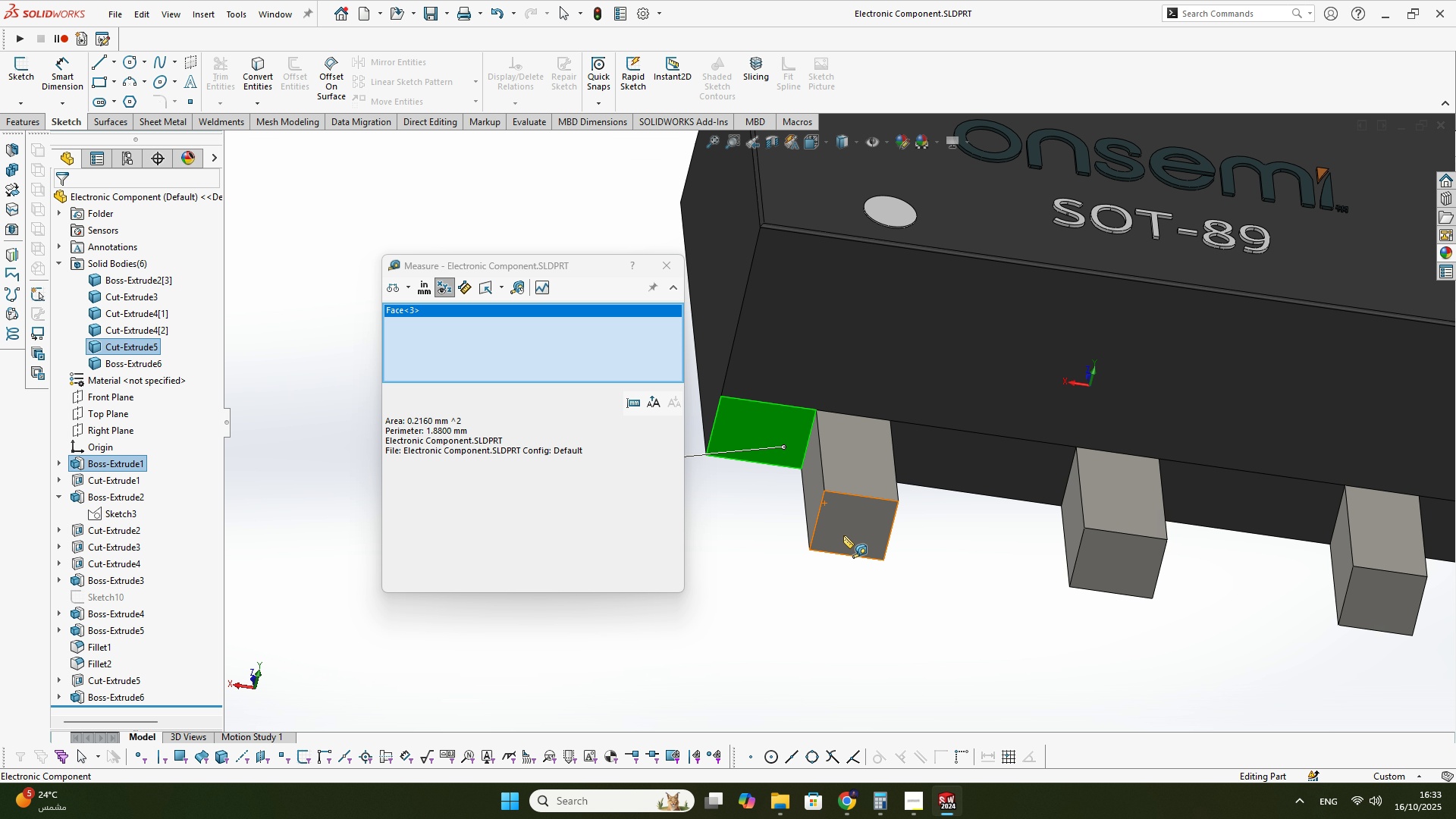 
left_click([843, 535])
 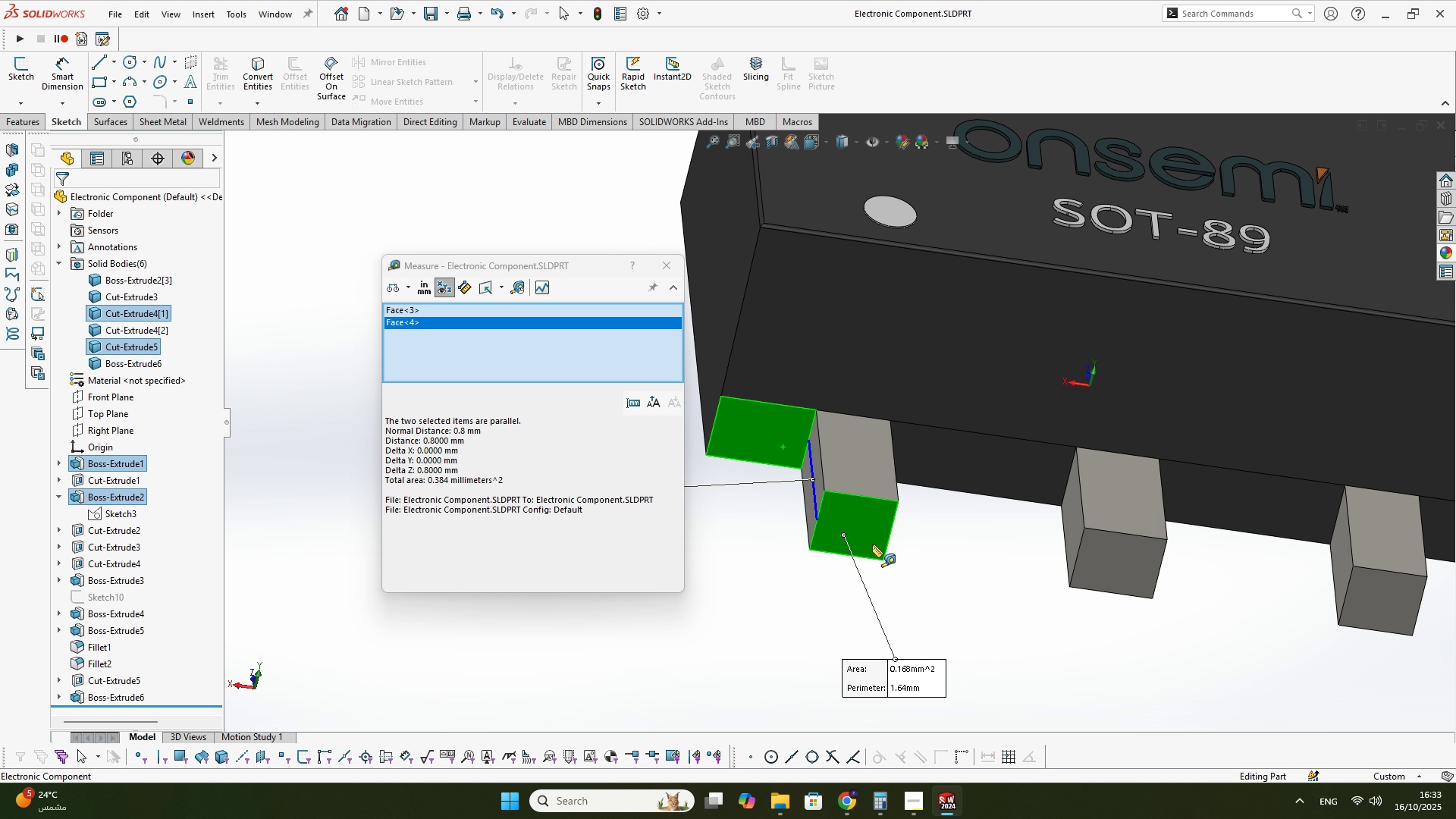 
scroll: coordinate [915, 526], scroll_direction: up, amount: 4.0
 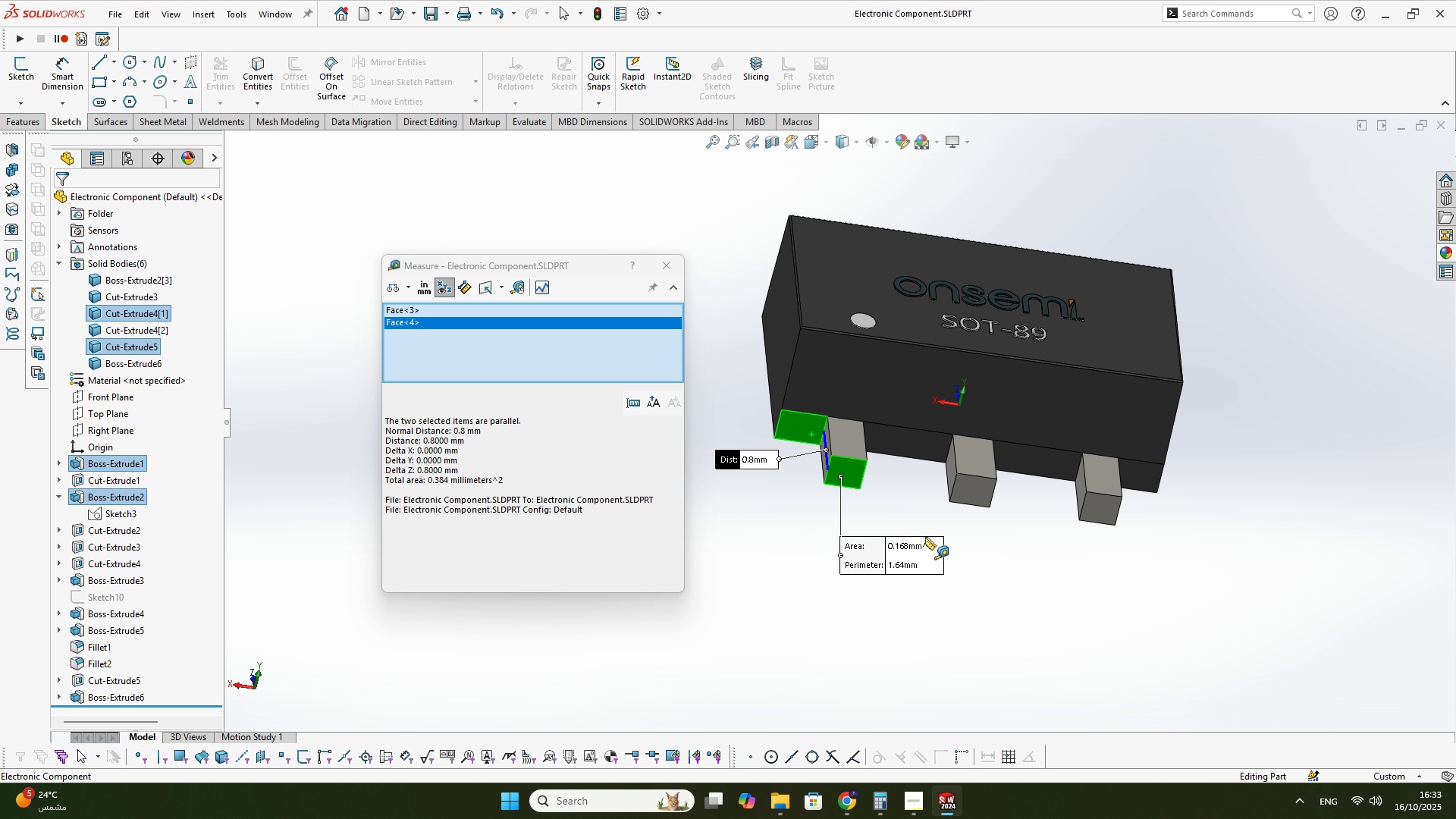 
left_click([925, 538])
 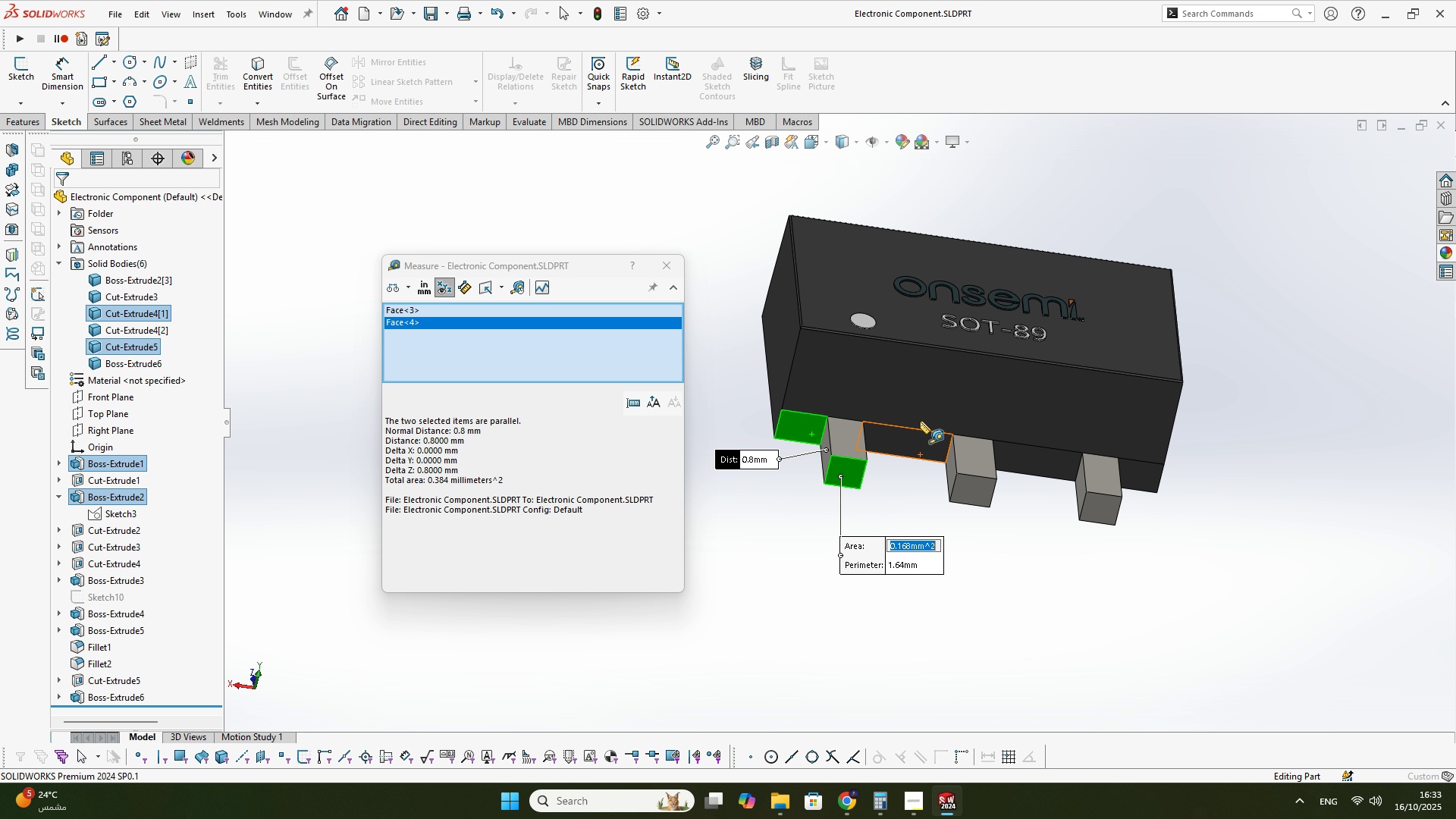 
scroll: coordinate [920, 410], scroll_direction: up, amount: 2.0
 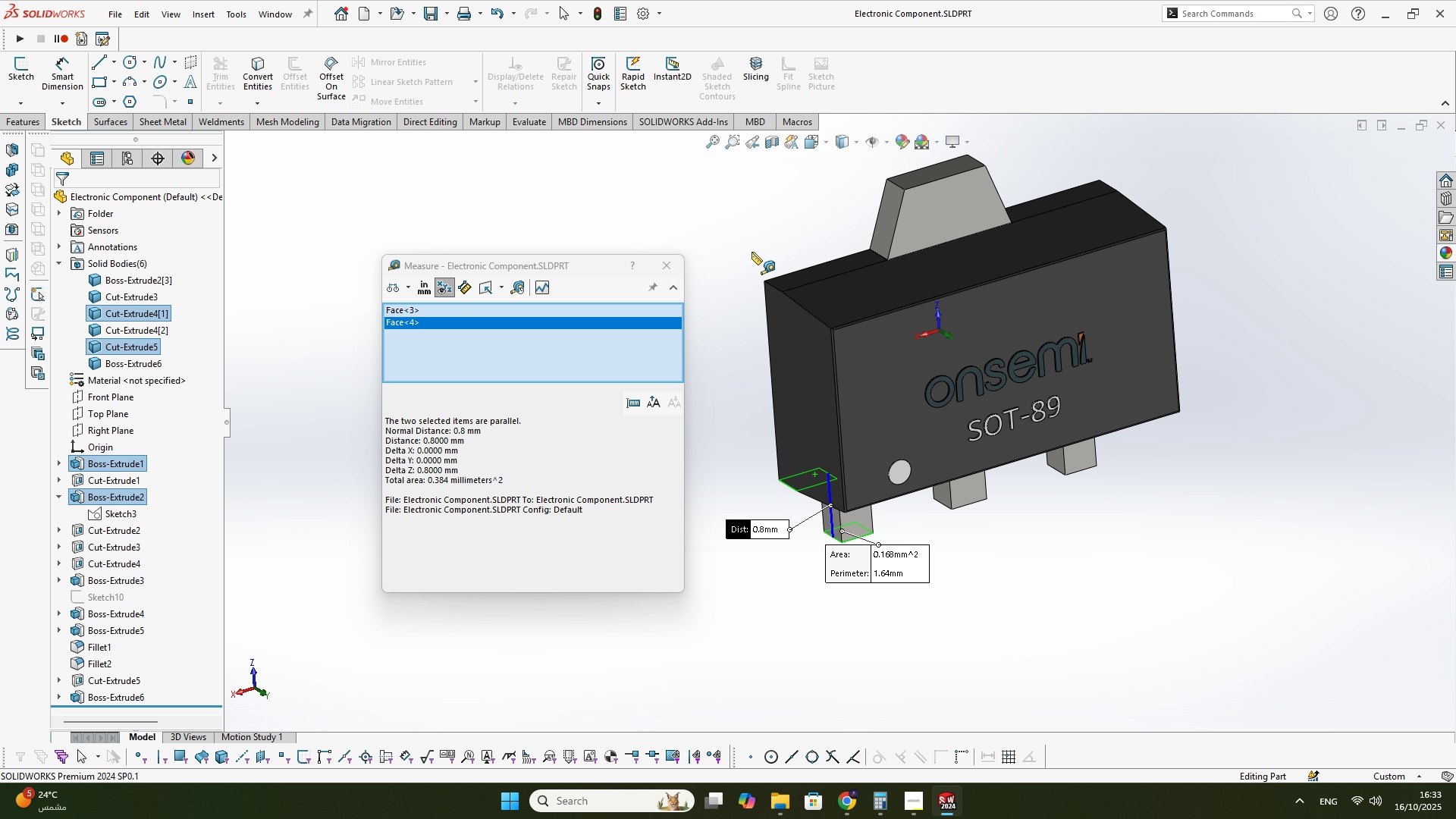 
left_click([750, 221])
 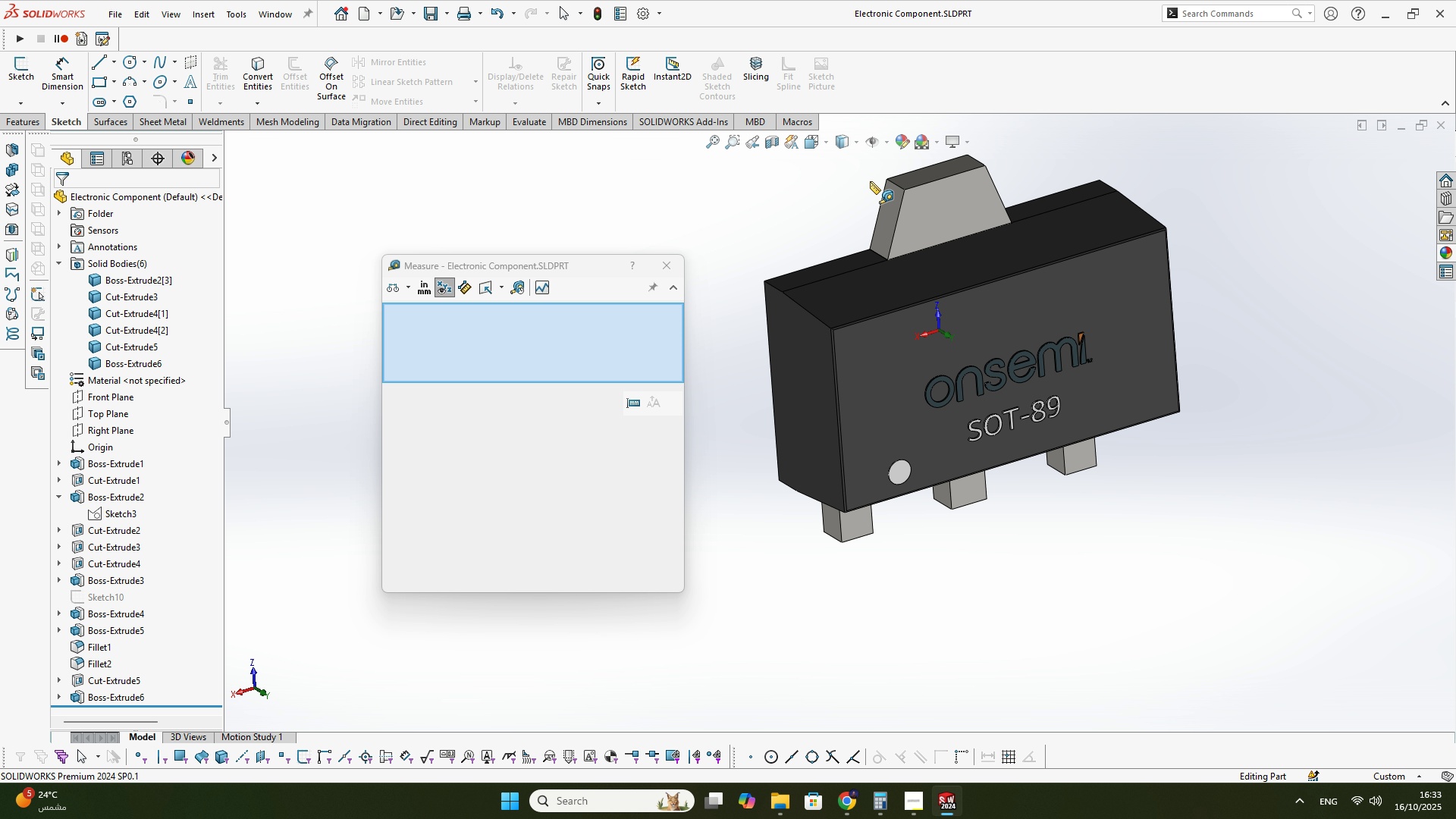 
scroll: coordinate [884, 180], scroll_direction: up, amount: 1.0
 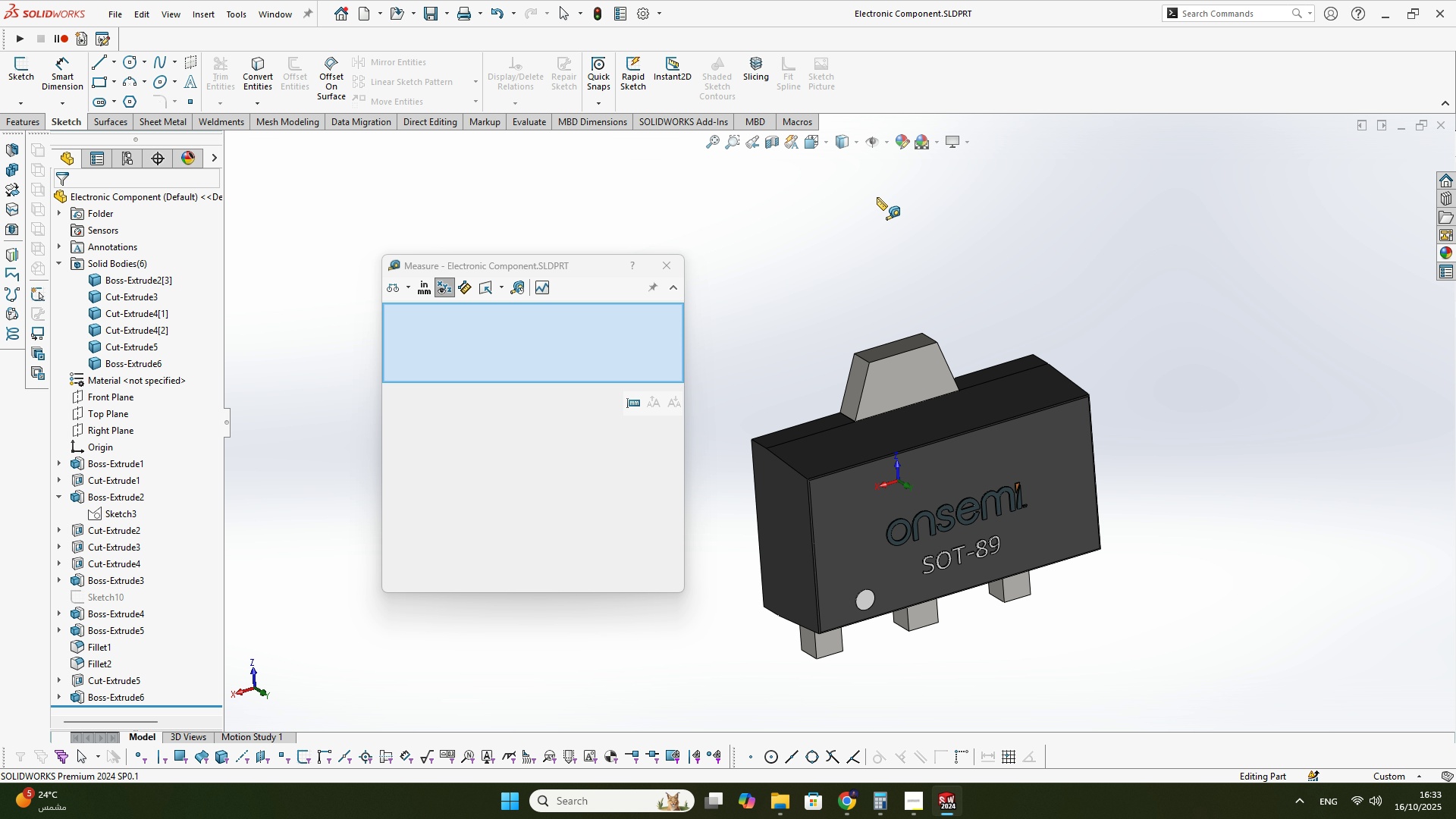 
scroll: coordinate [817, 263], scroll_direction: down, amount: 2.0